 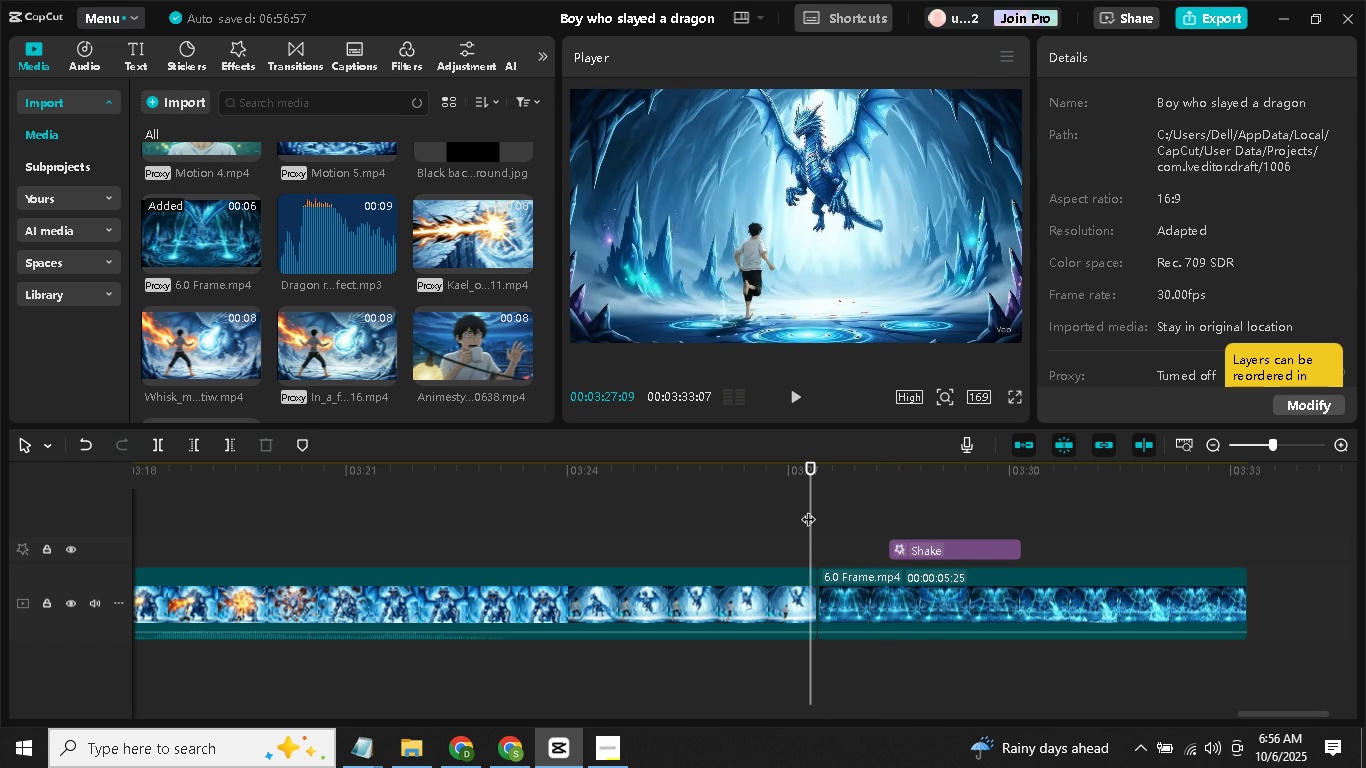 
left_click([793, 404])
 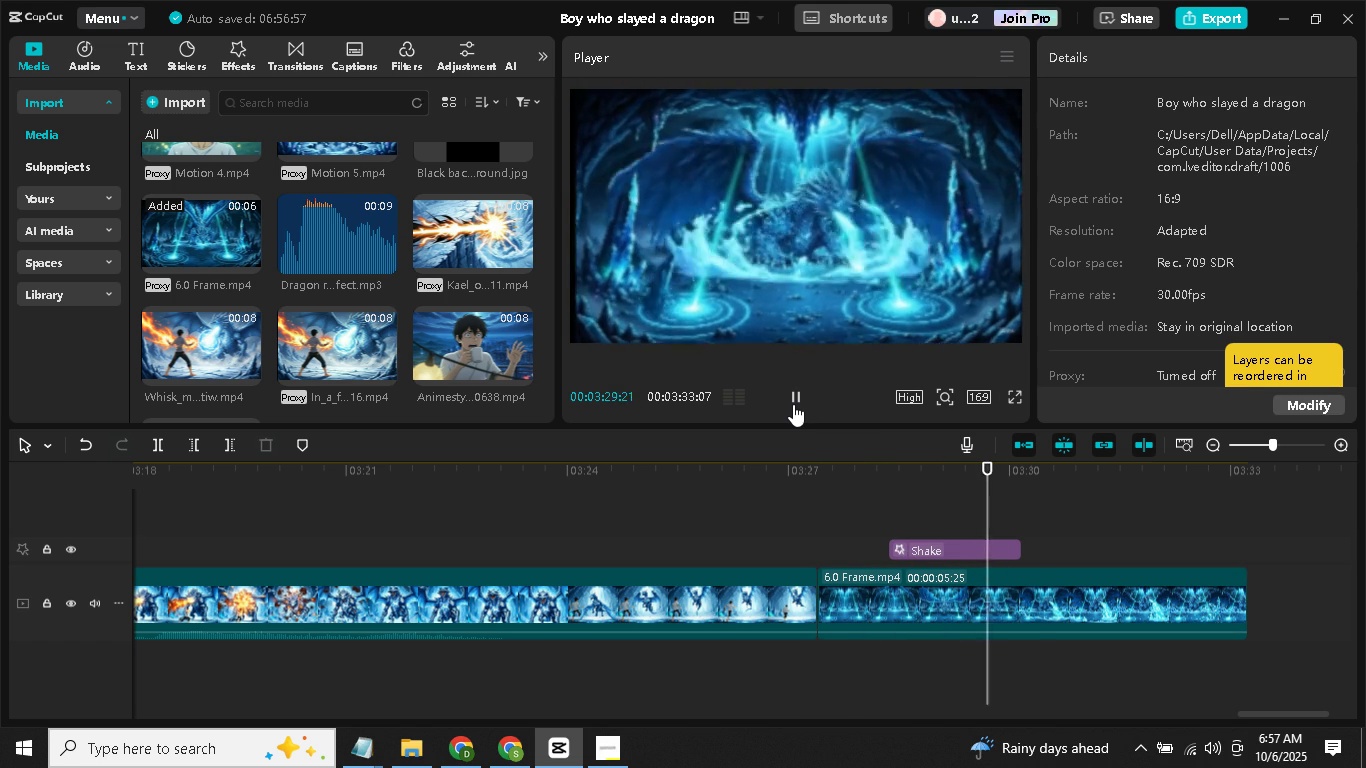 
left_click([793, 404])
 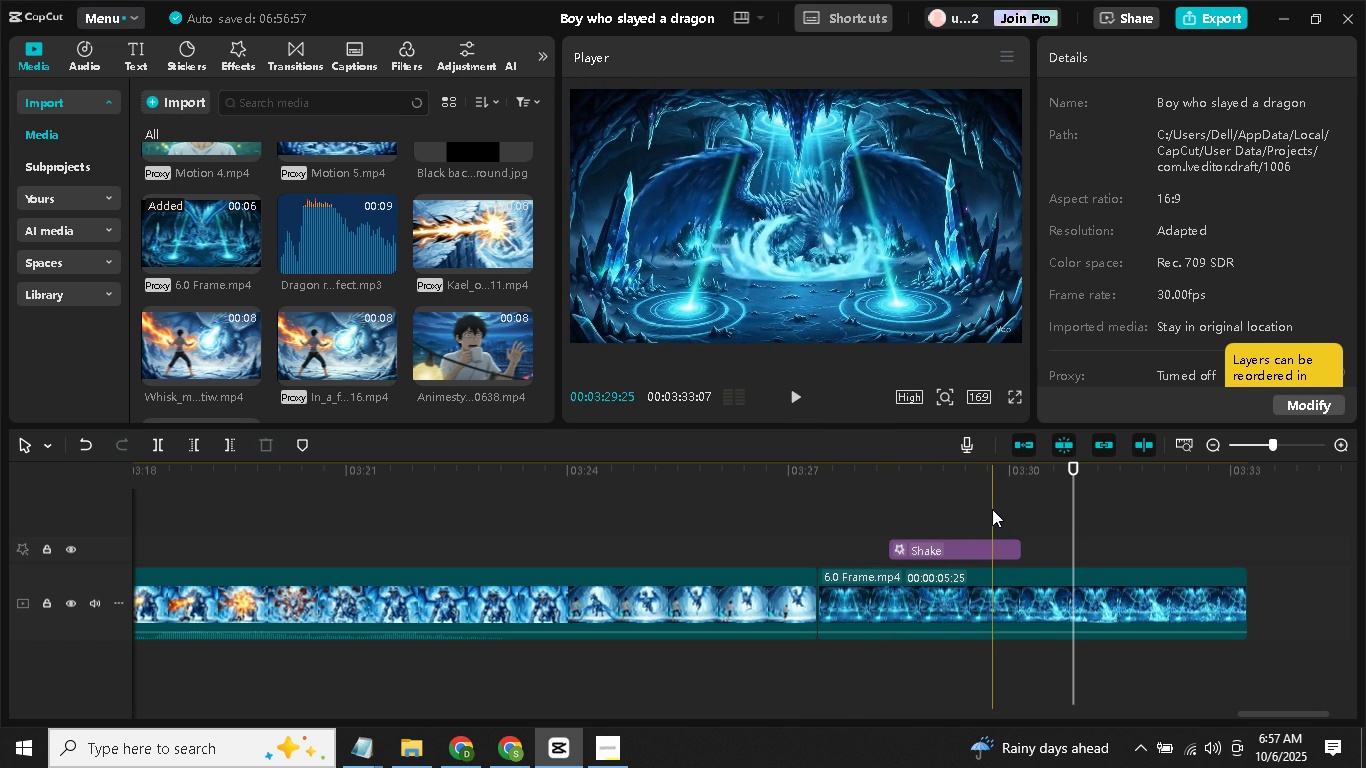 
left_click([1002, 546])
 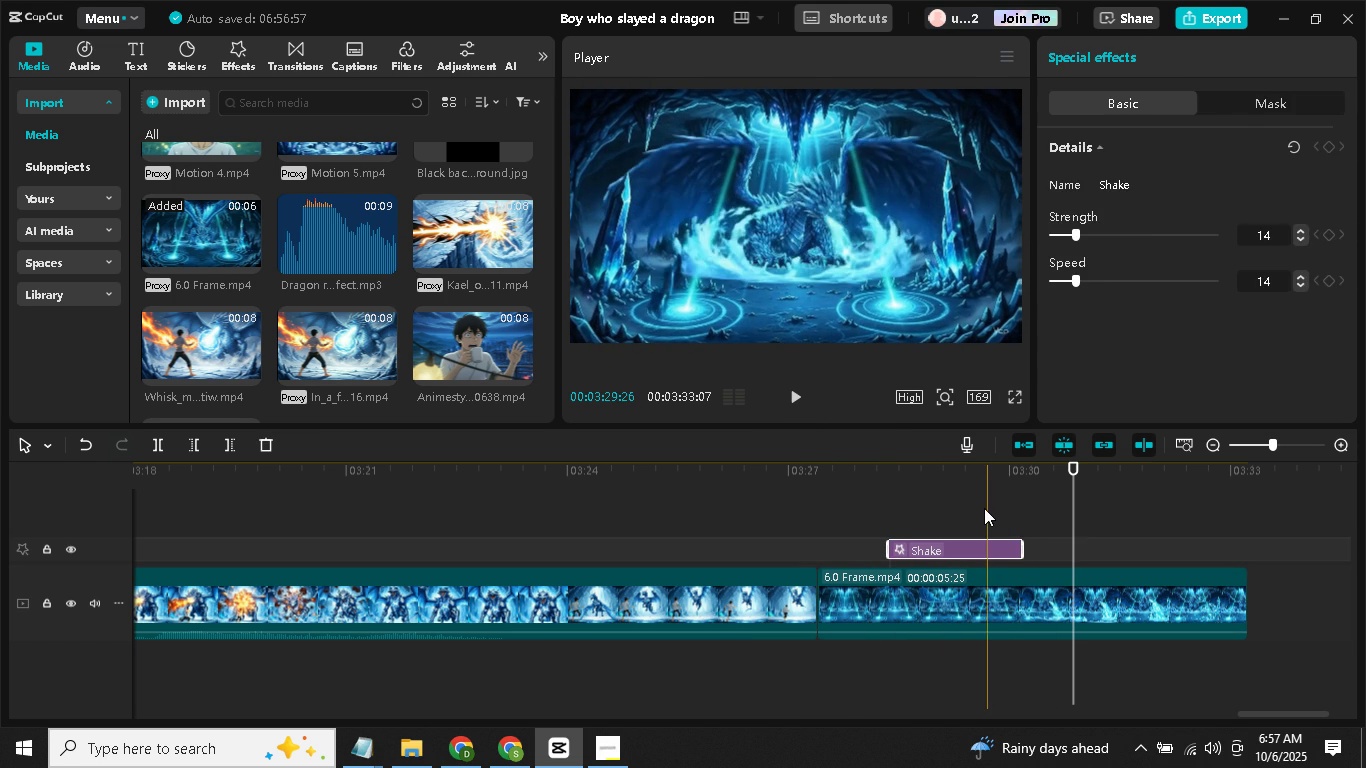 
left_click([983, 508])
 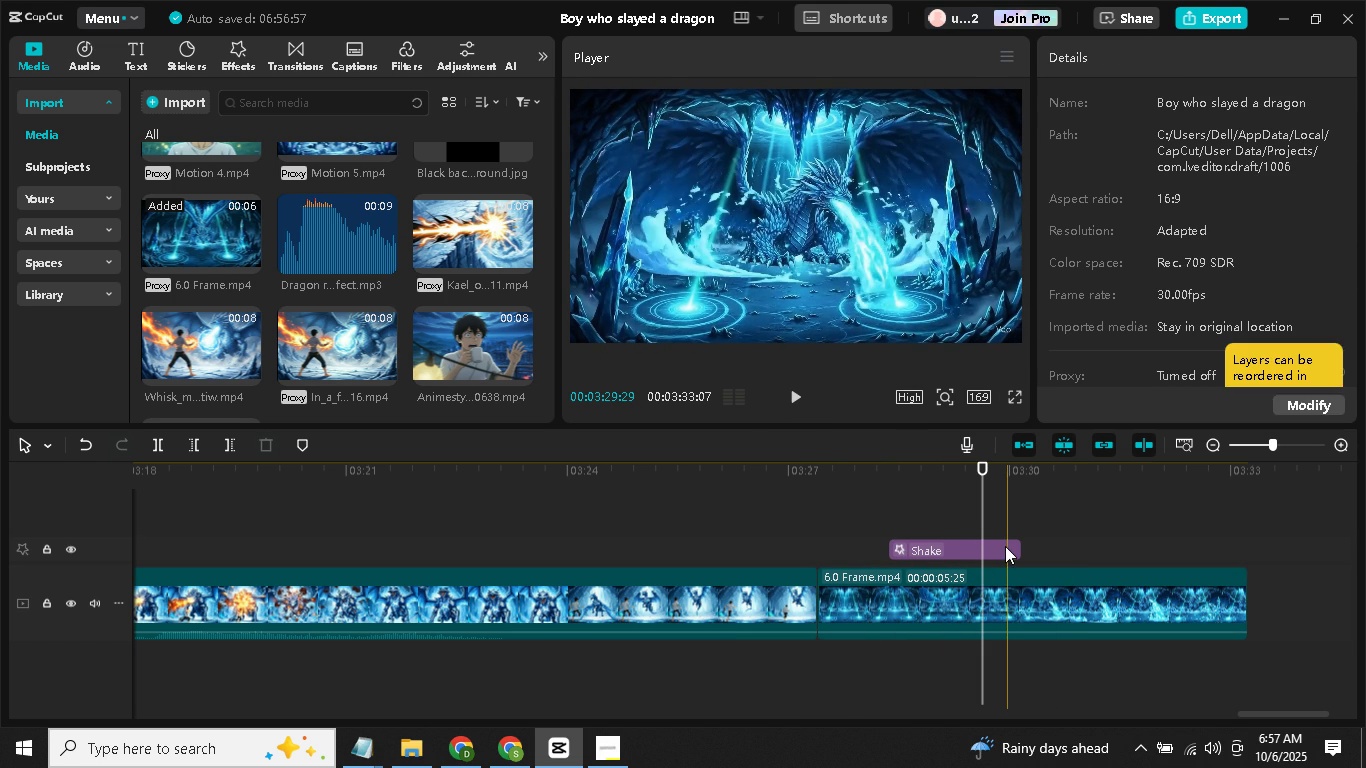 
left_click([1005, 547])